 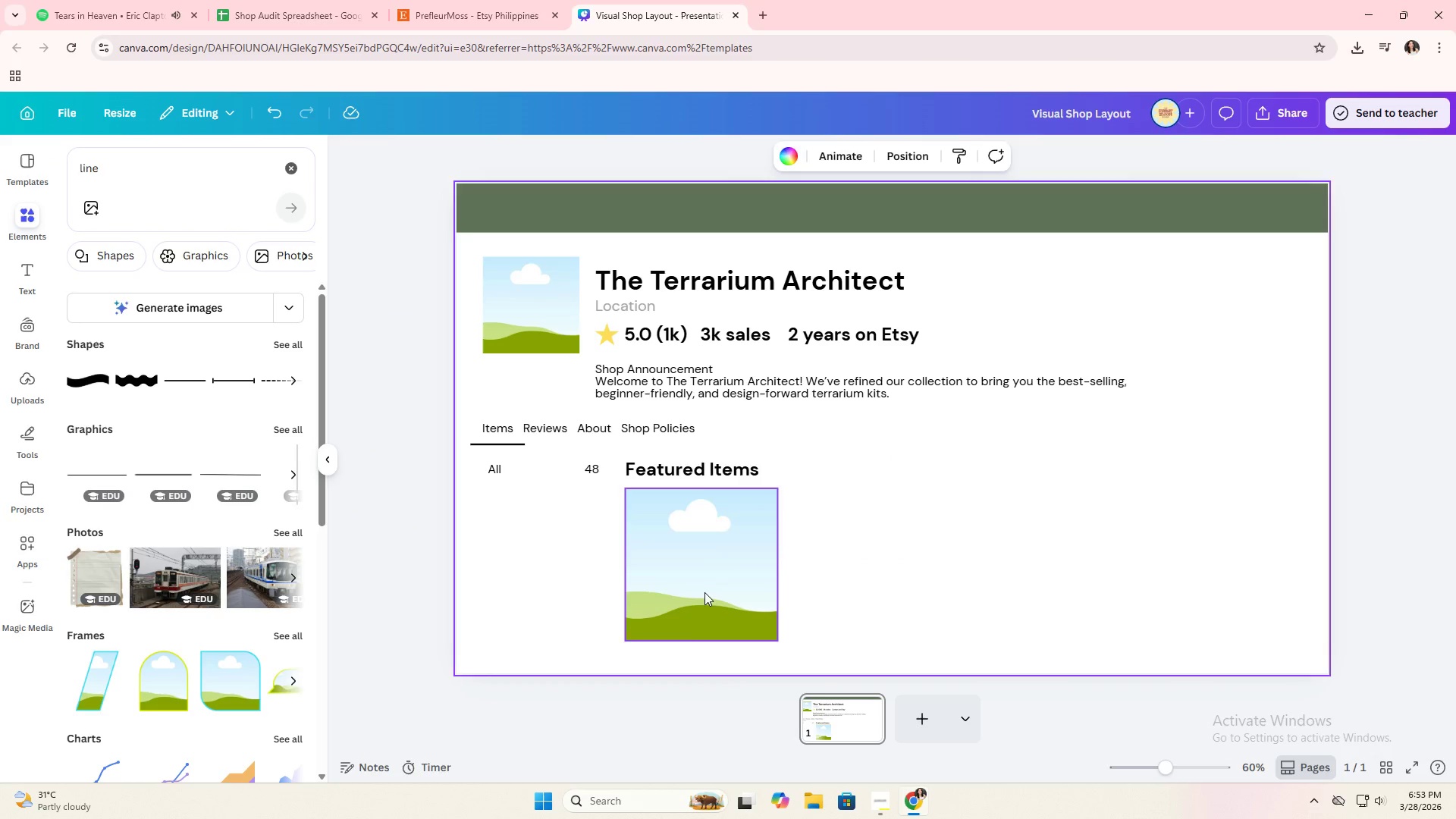 
left_click([701, 455])
 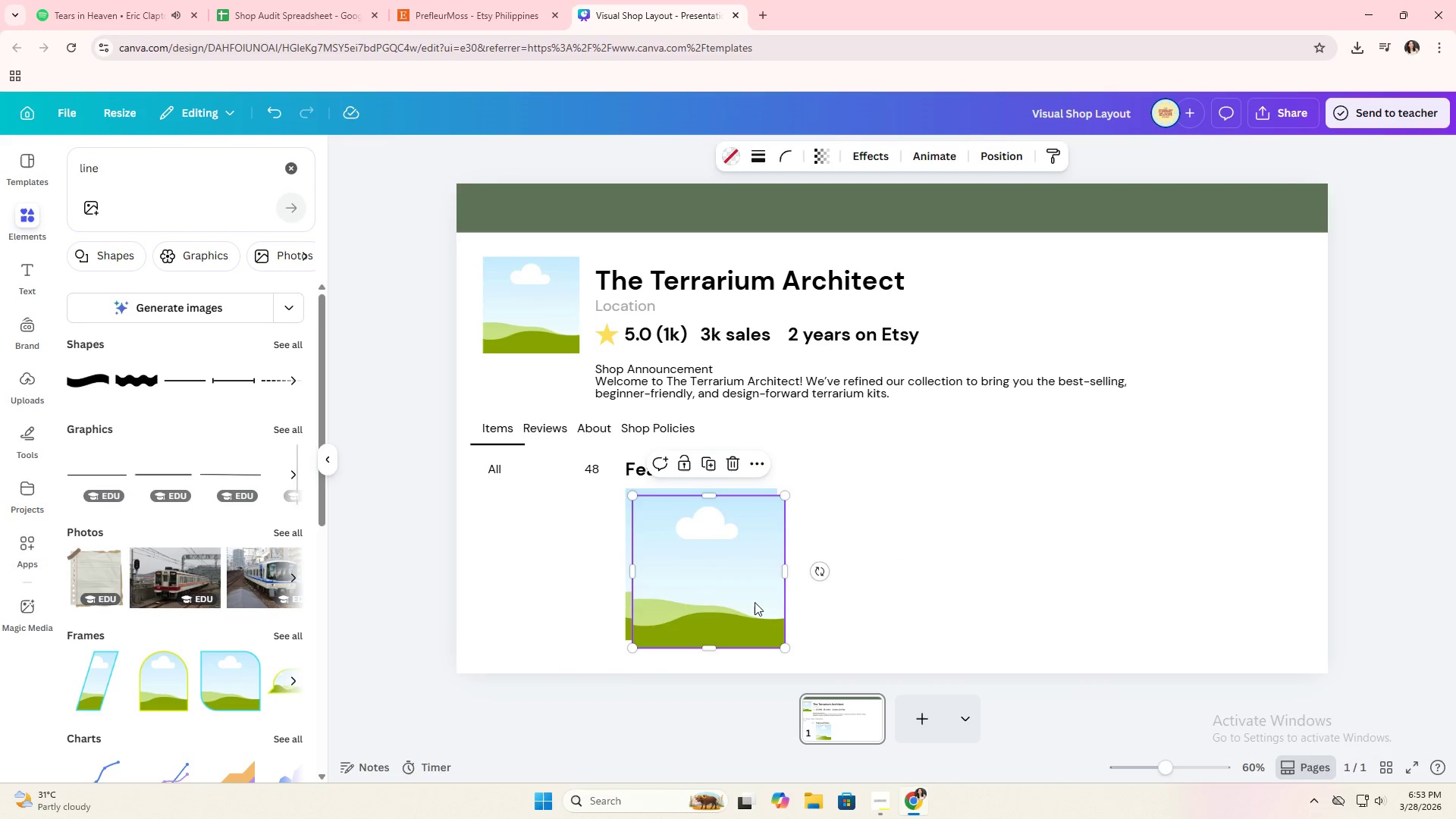 
left_click_drag(start_coordinate=[754, 601], to_coordinate=[925, 596])
 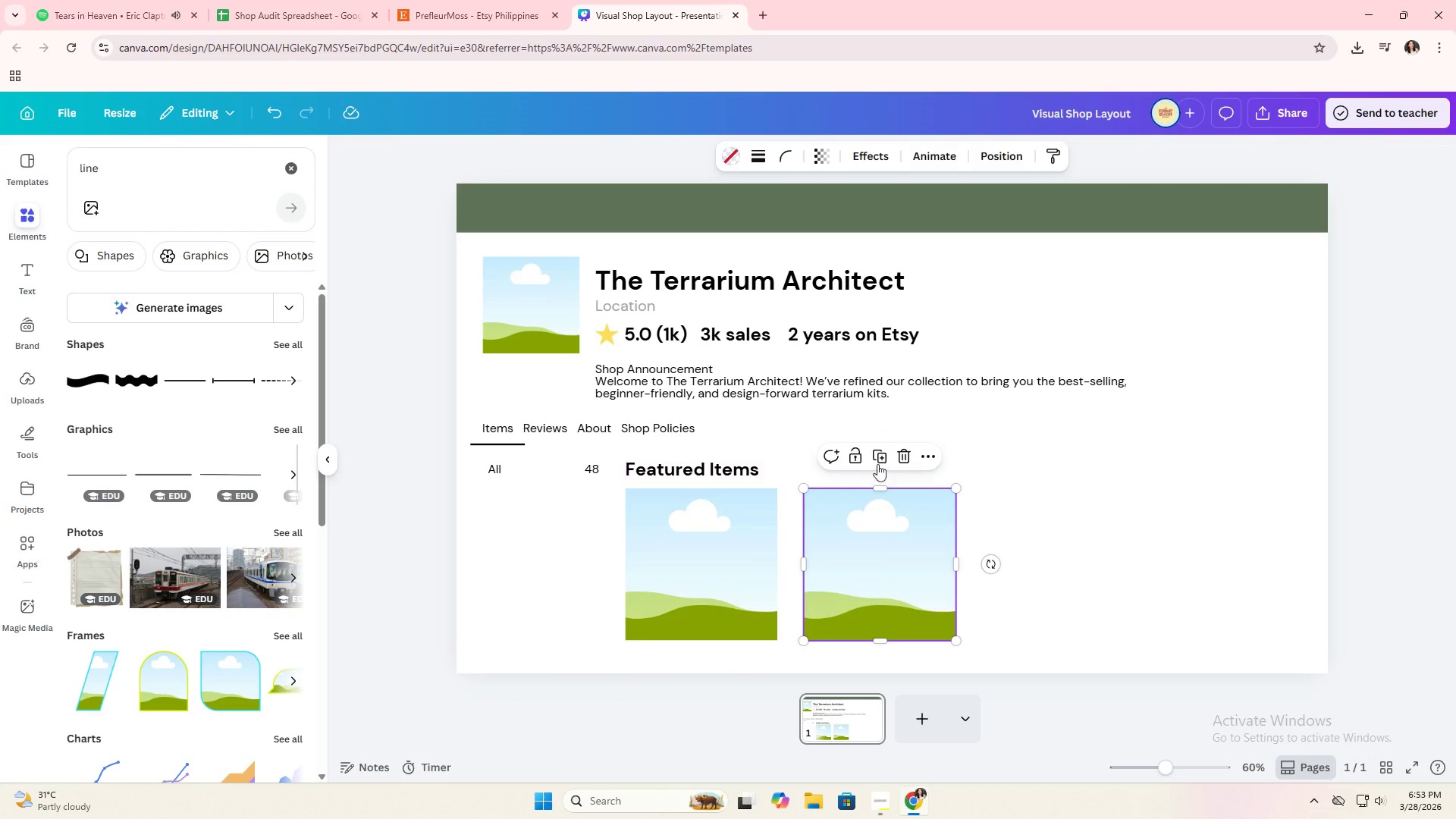 
left_click([878, 459])
 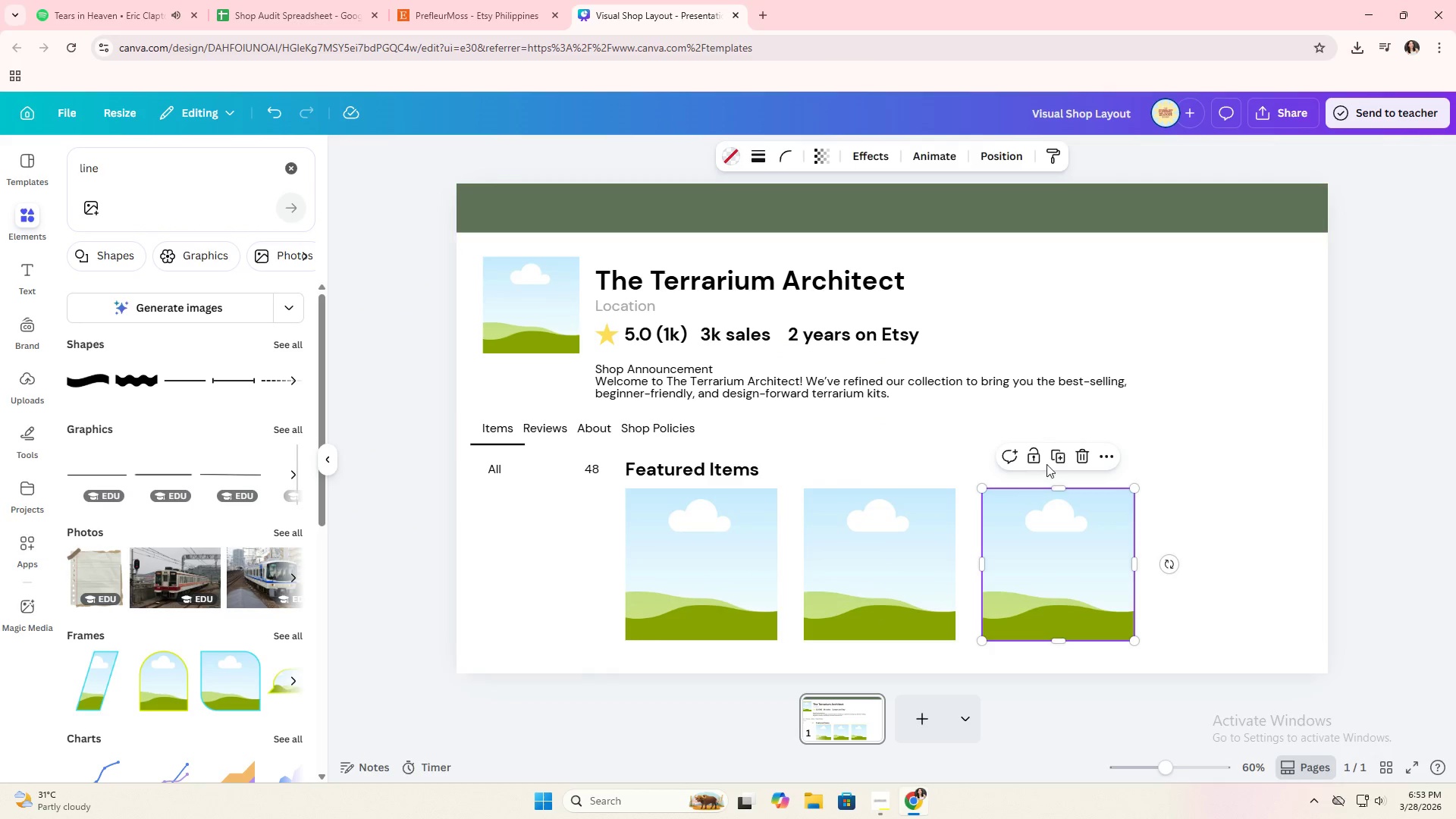 
left_click([1061, 460])
 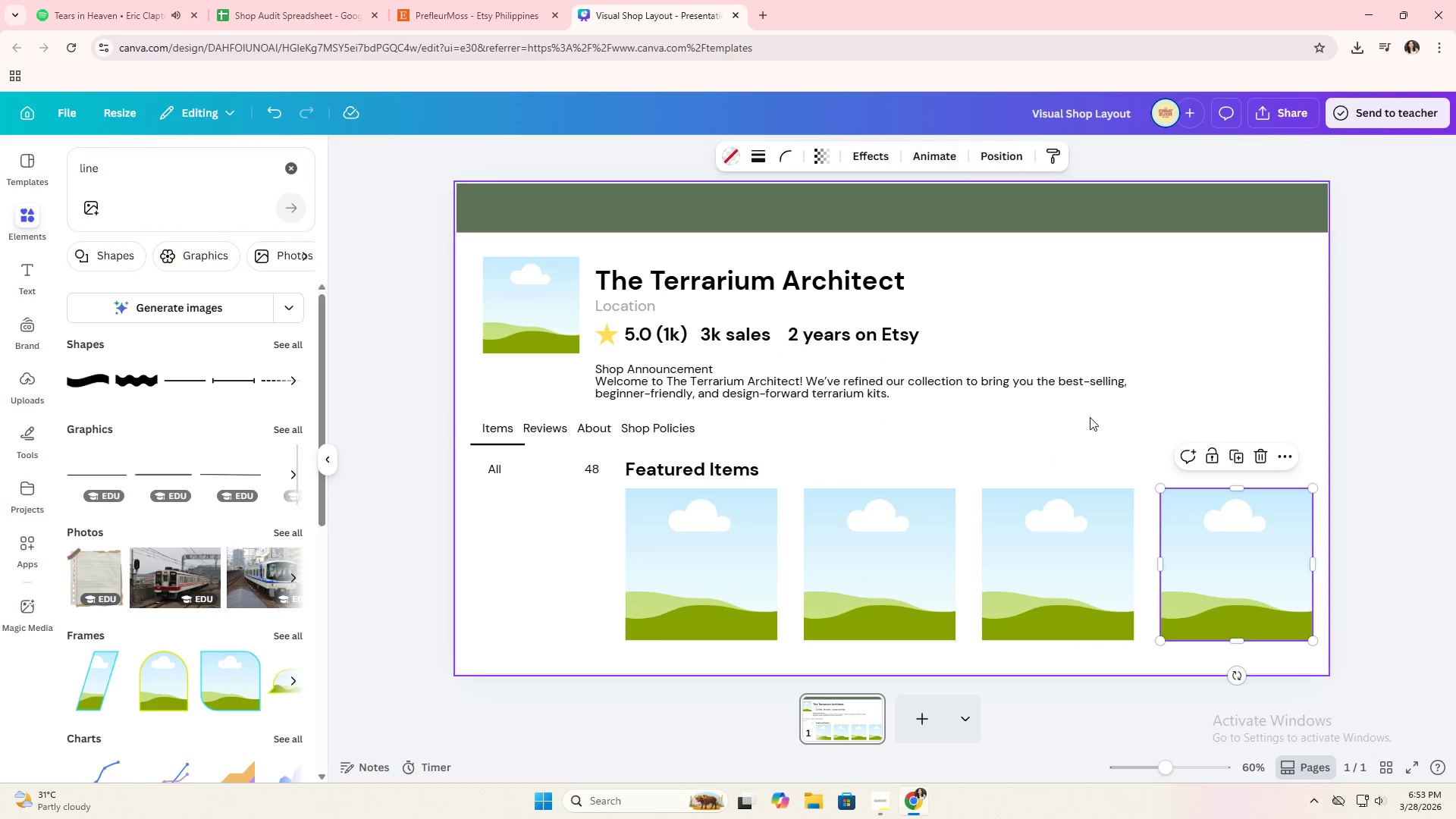 
double_click([1090, 416])
 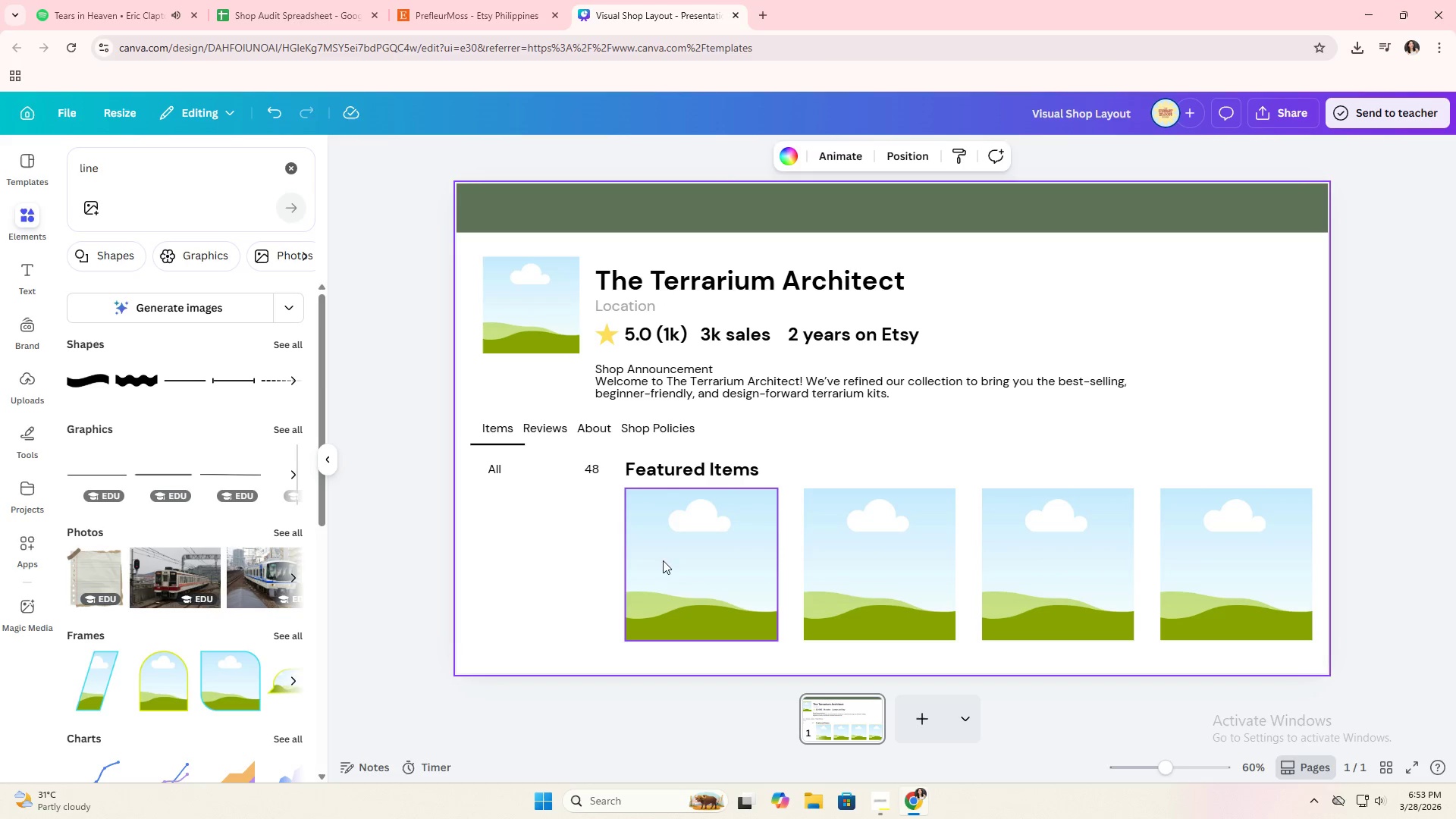 
left_click_drag(start_coordinate=[683, 569], to_coordinate=[692, 566])
 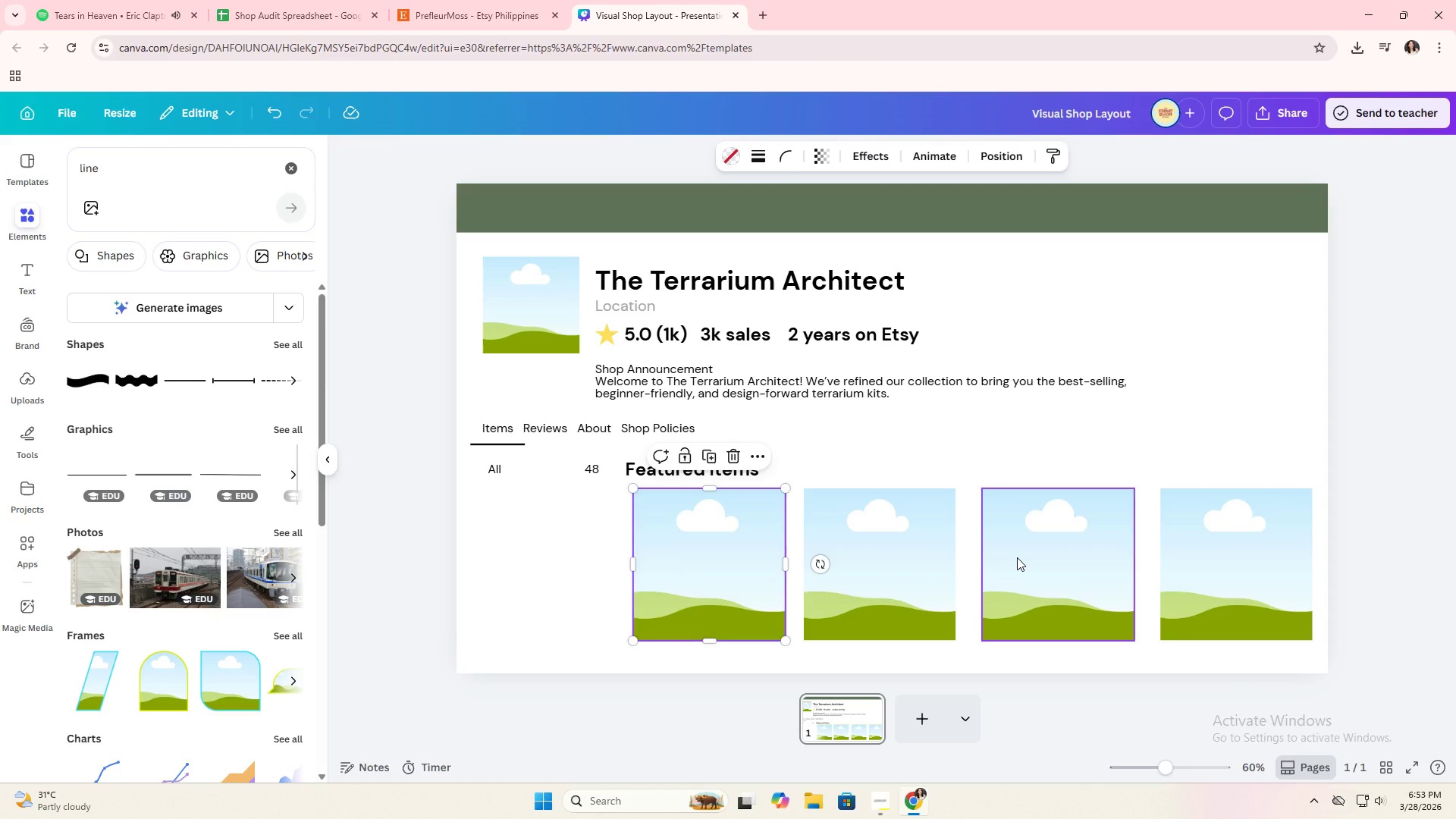 
left_click_drag(start_coordinate=[1017, 557], to_coordinate=[1009, 558])
 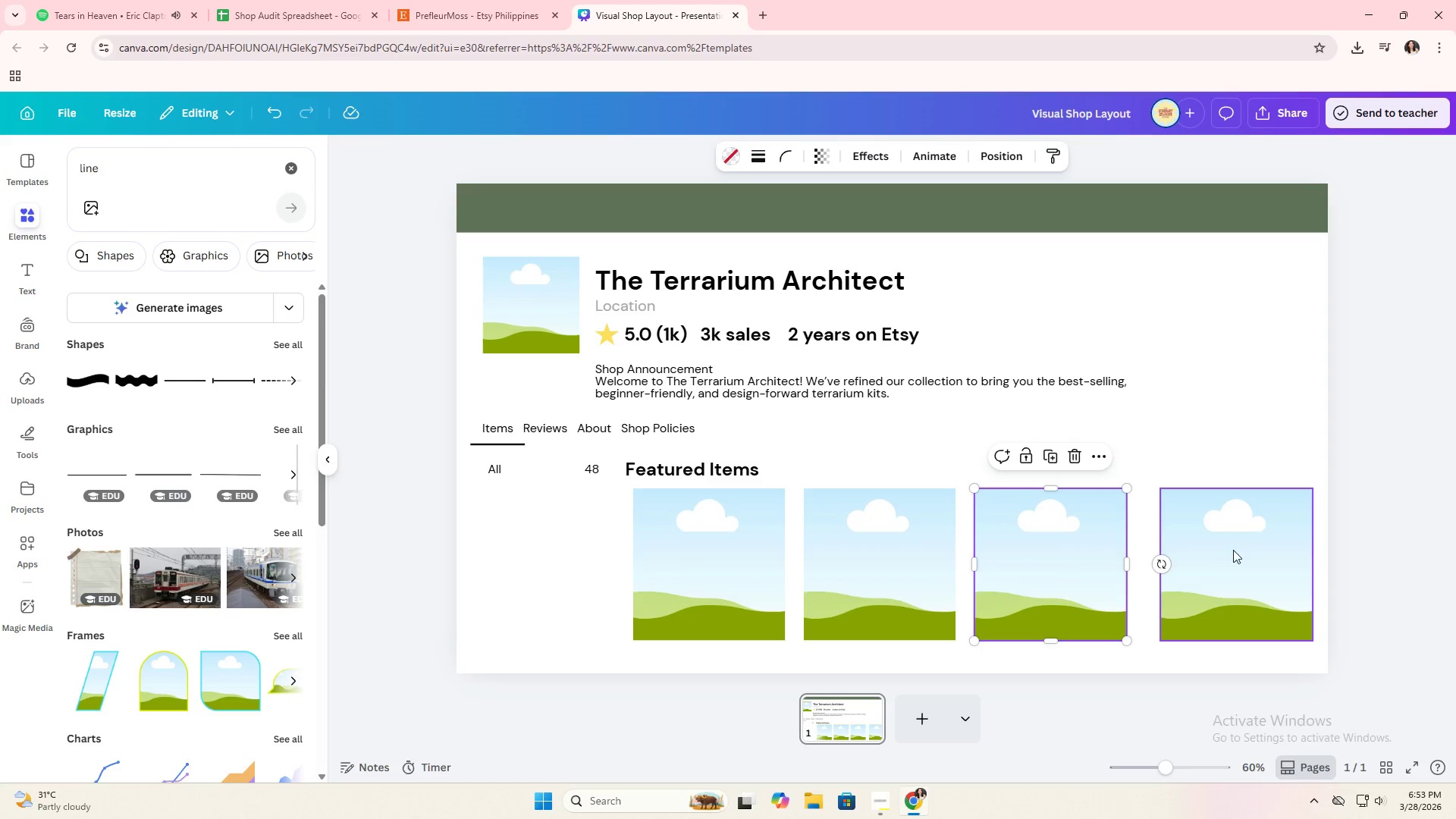 
left_click_drag(start_coordinate=[1233, 550], to_coordinate=[1218, 551])
 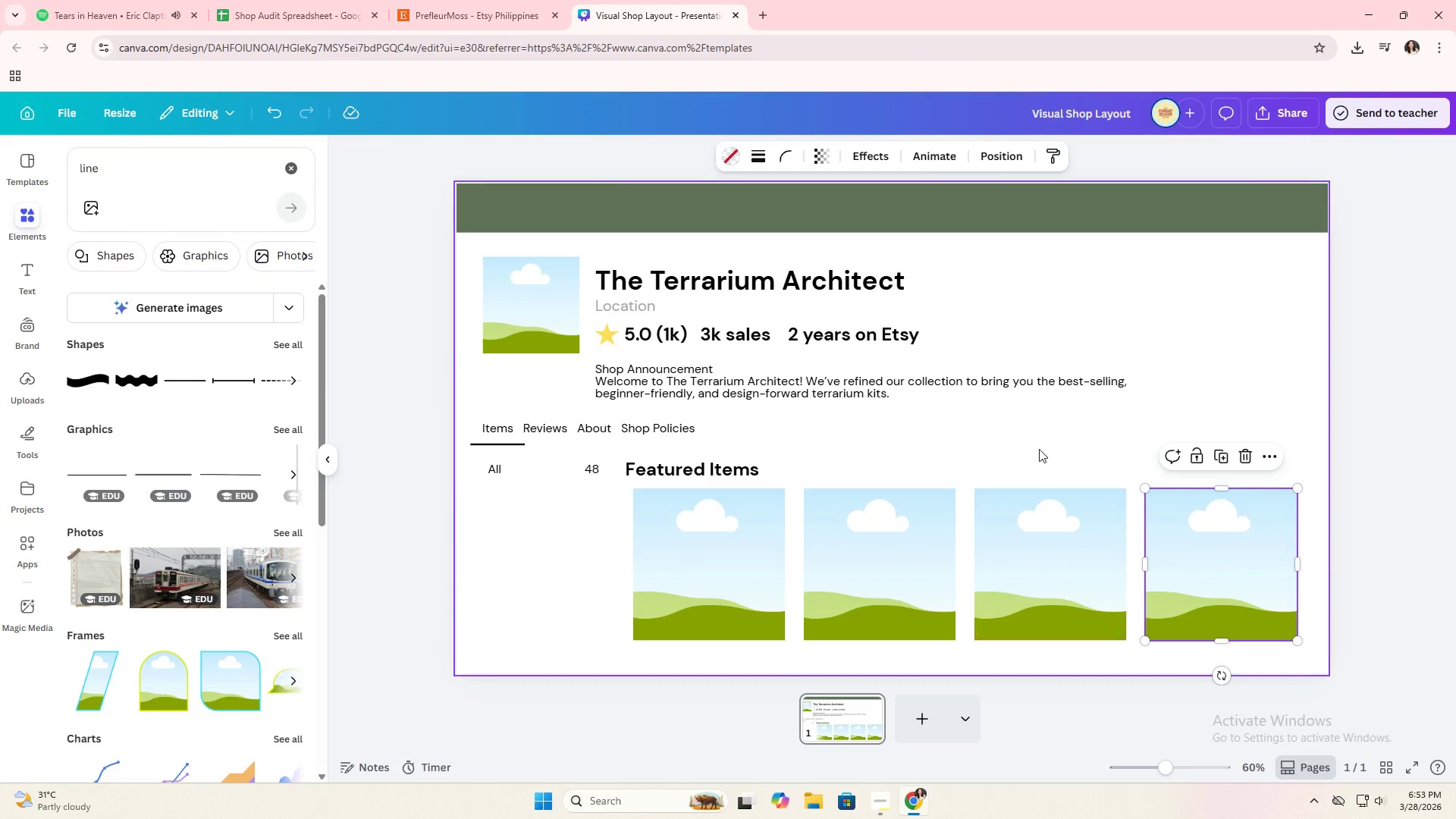 
left_click([1033, 447])
 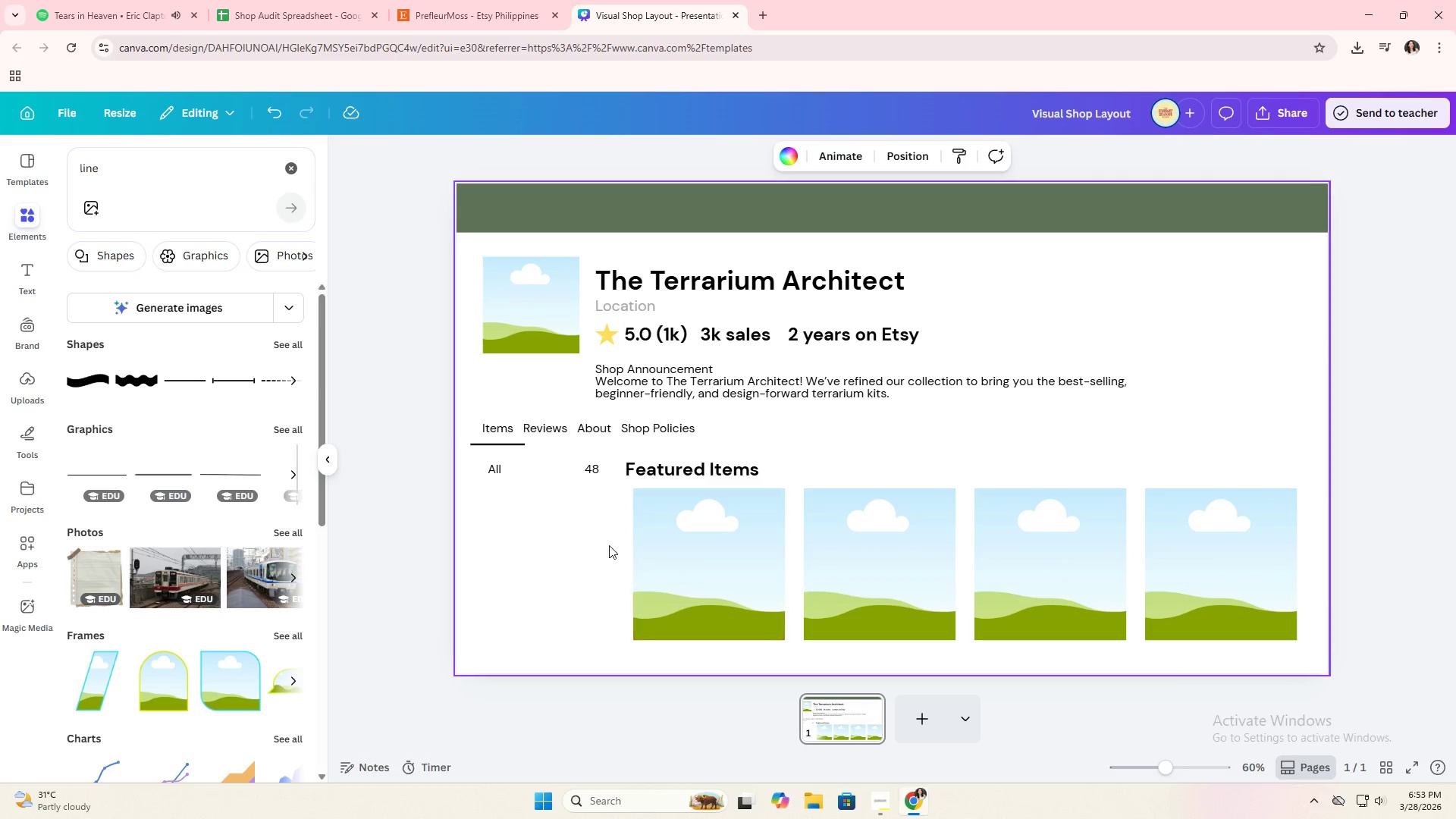 
left_click_drag(start_coordinate=[600, 545], to_coordinate=[1248, 617])
 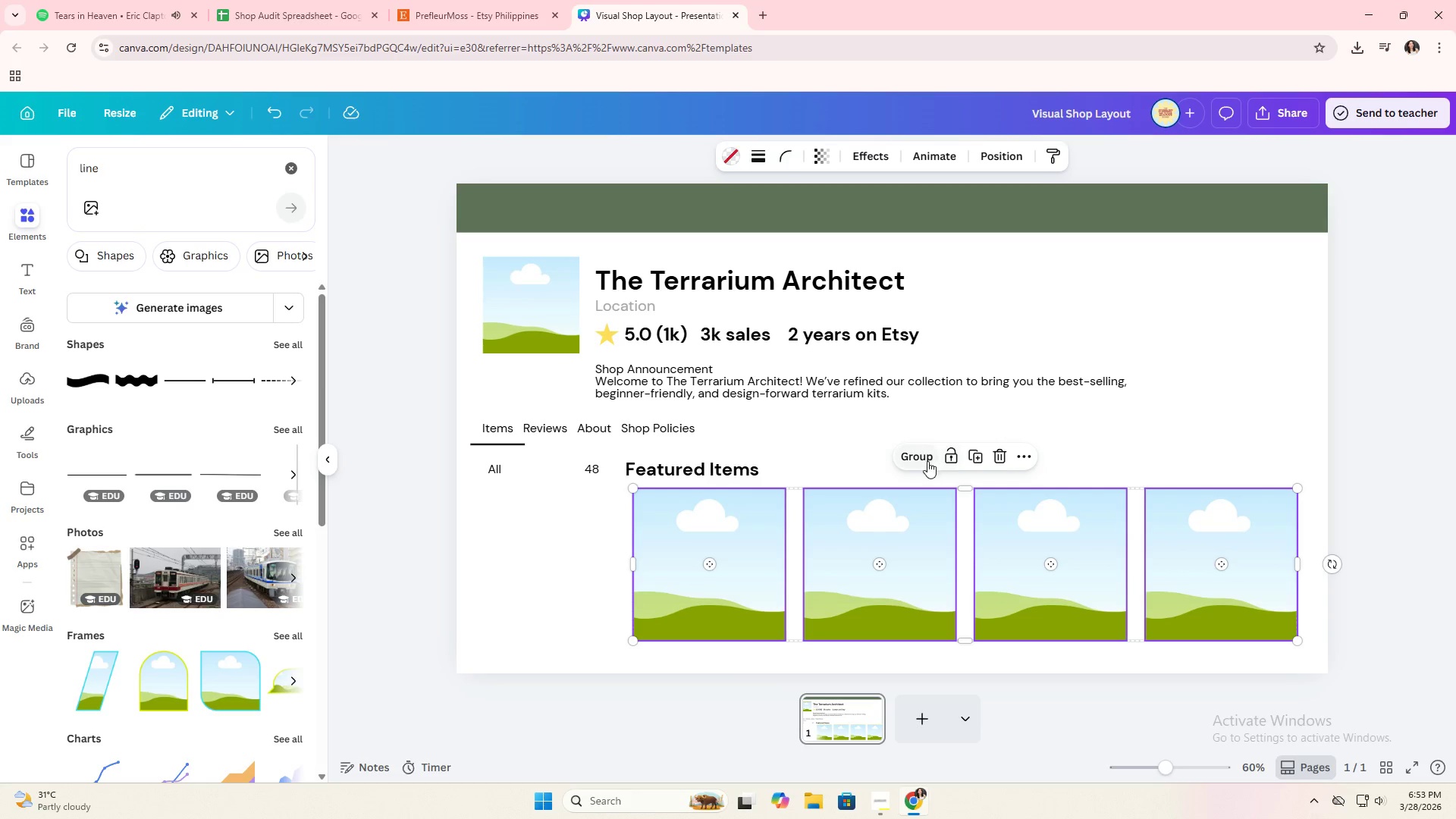 
left_click([923, 461])
 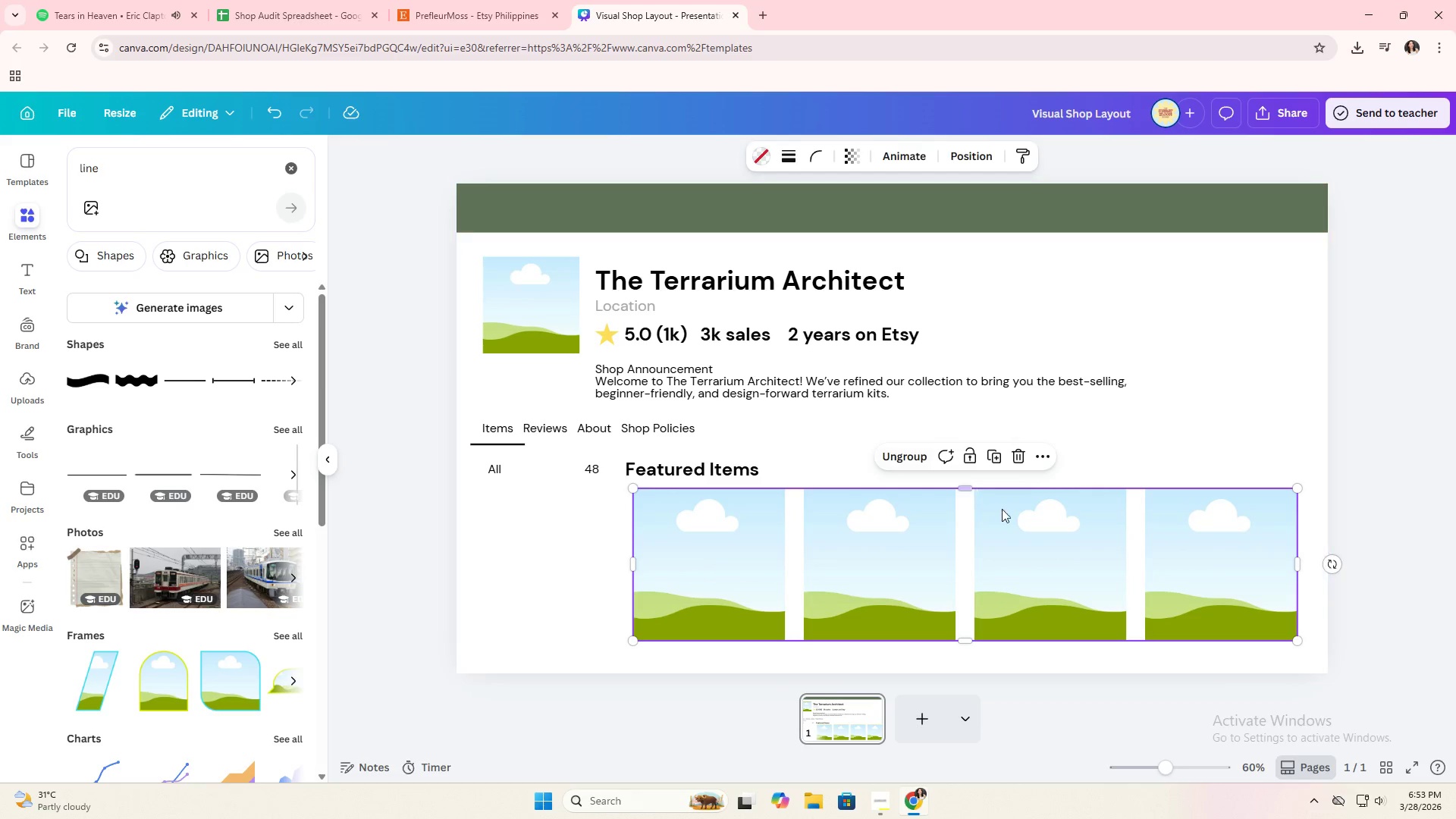 
left_click_drag(start_coordinate=[1021, 524], to_coordinate=[1015, 526])
 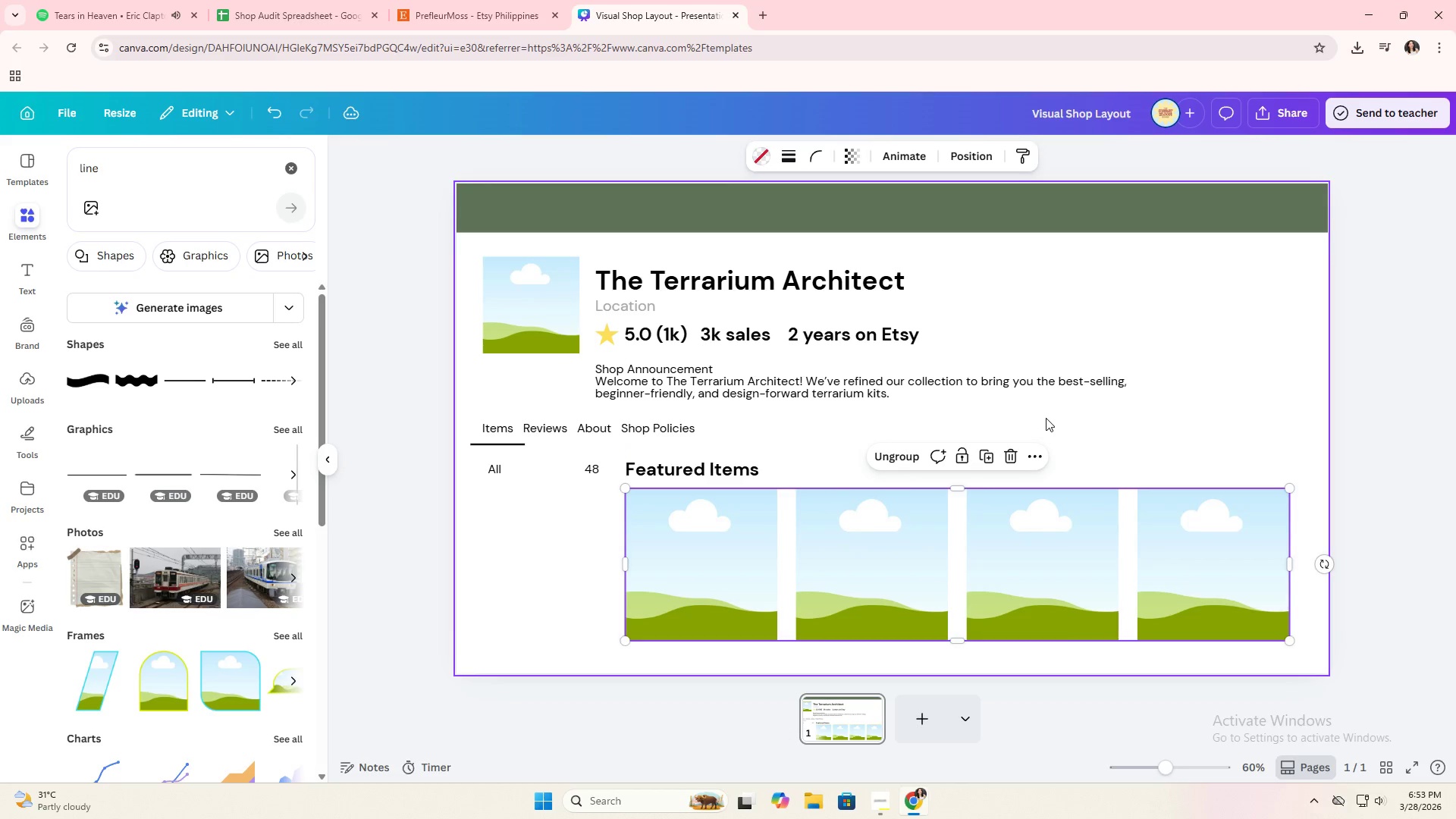 
left_click([1046, 418])
 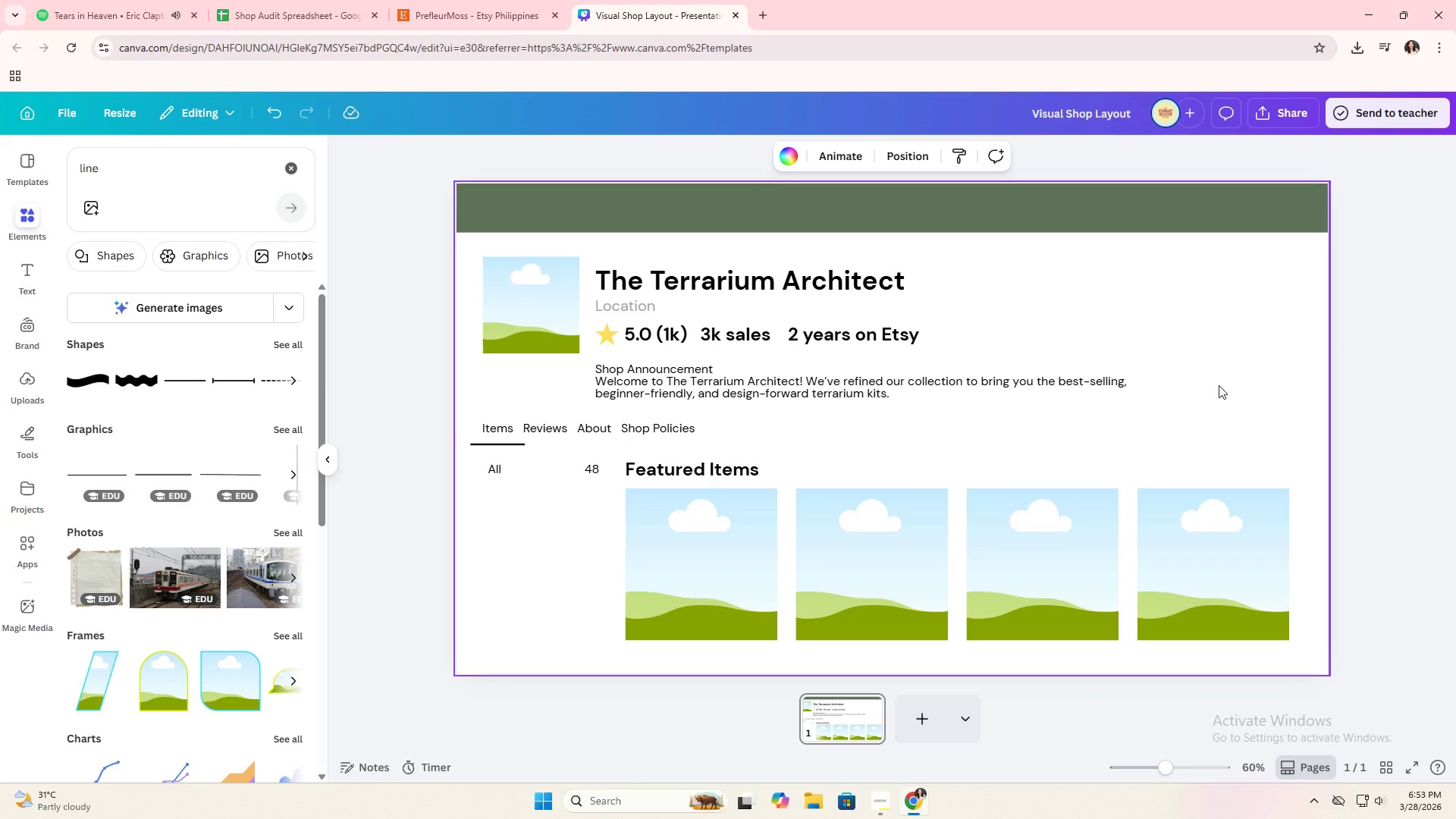 
left_click([1340, 366])
 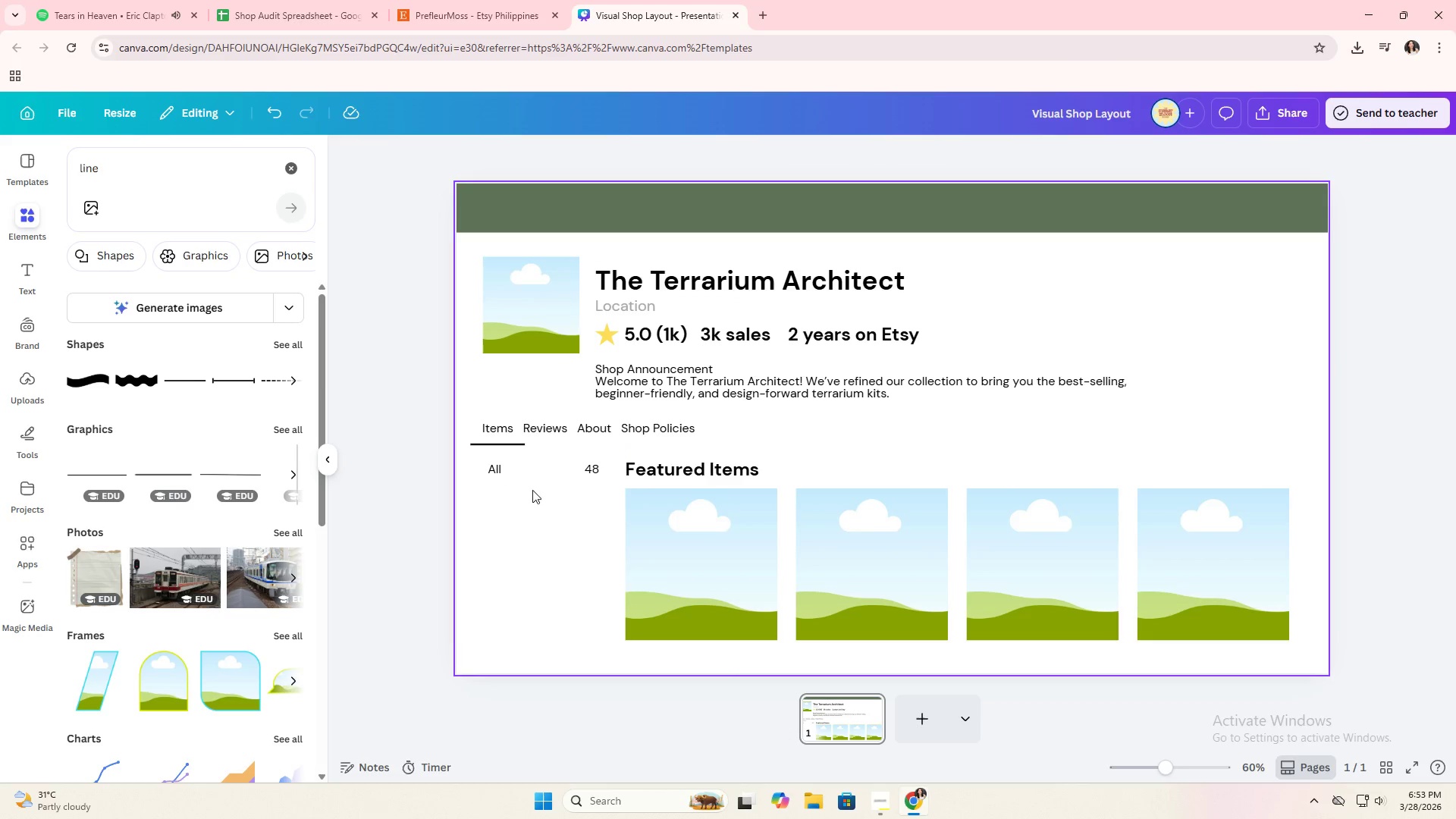 
left_click([595, 475])
 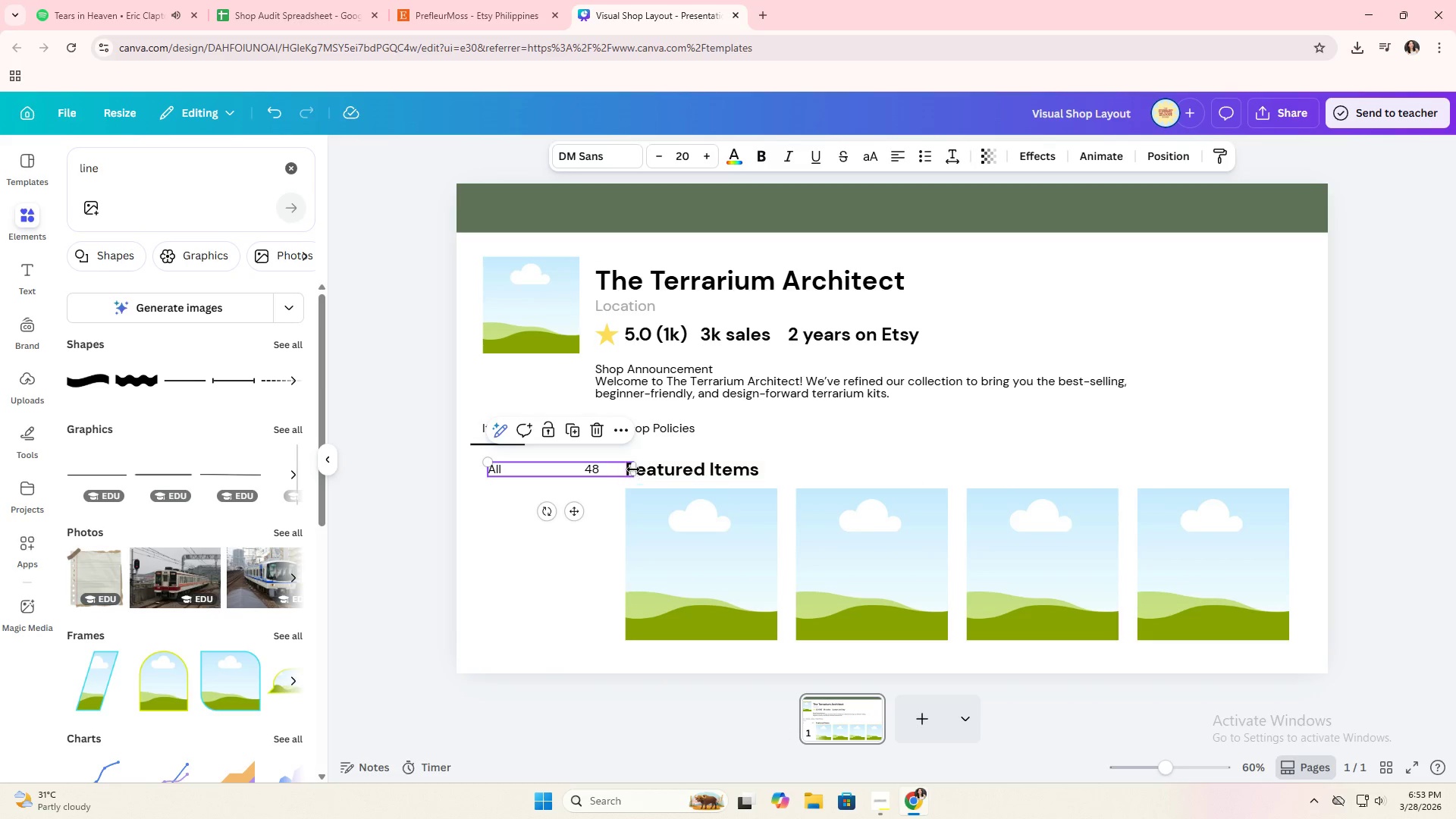 
left_click_drag(start_coordinate=[635, 469], to_coordinate=[607, 469])
 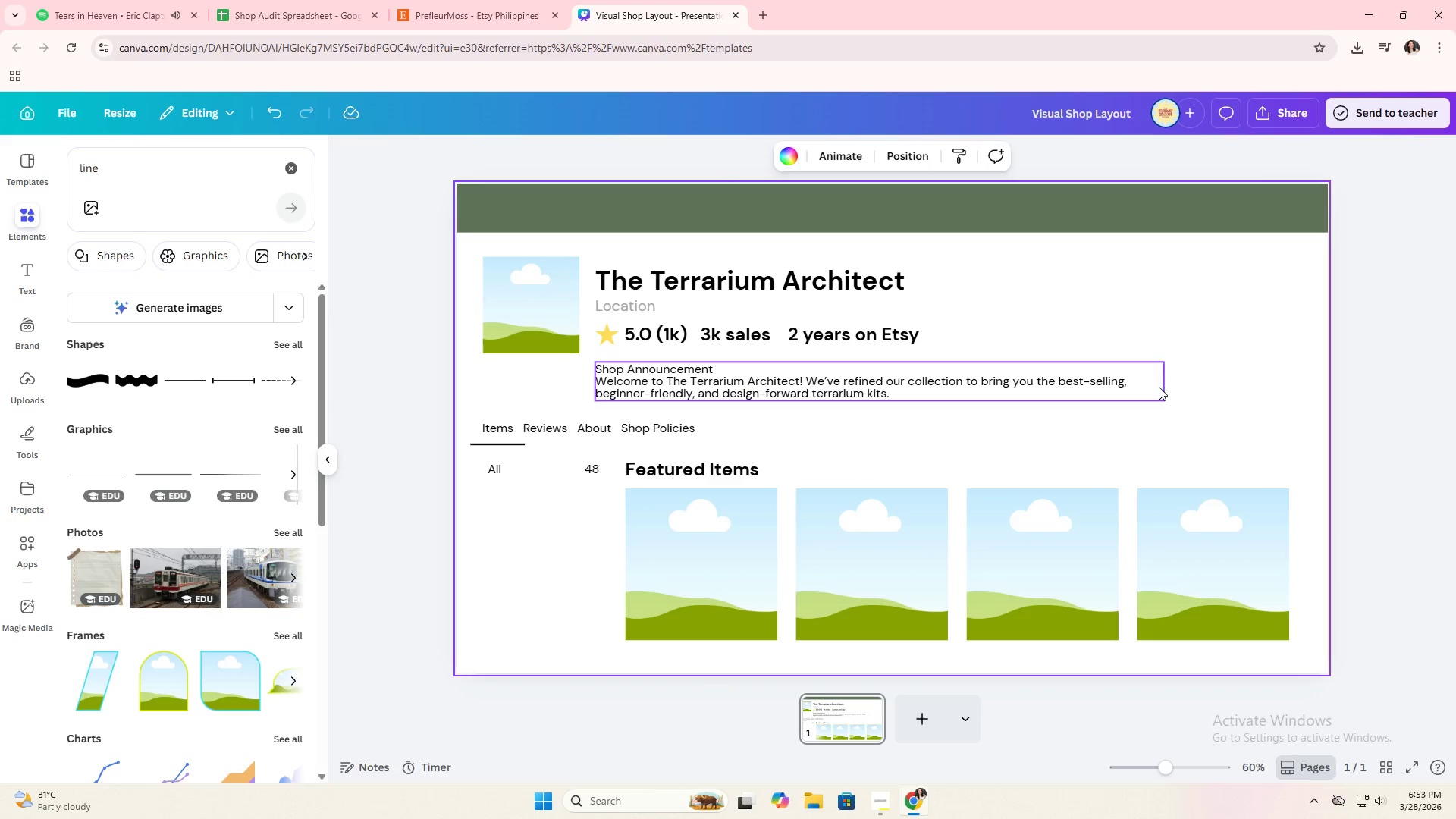 
double_click([1317, 329])
 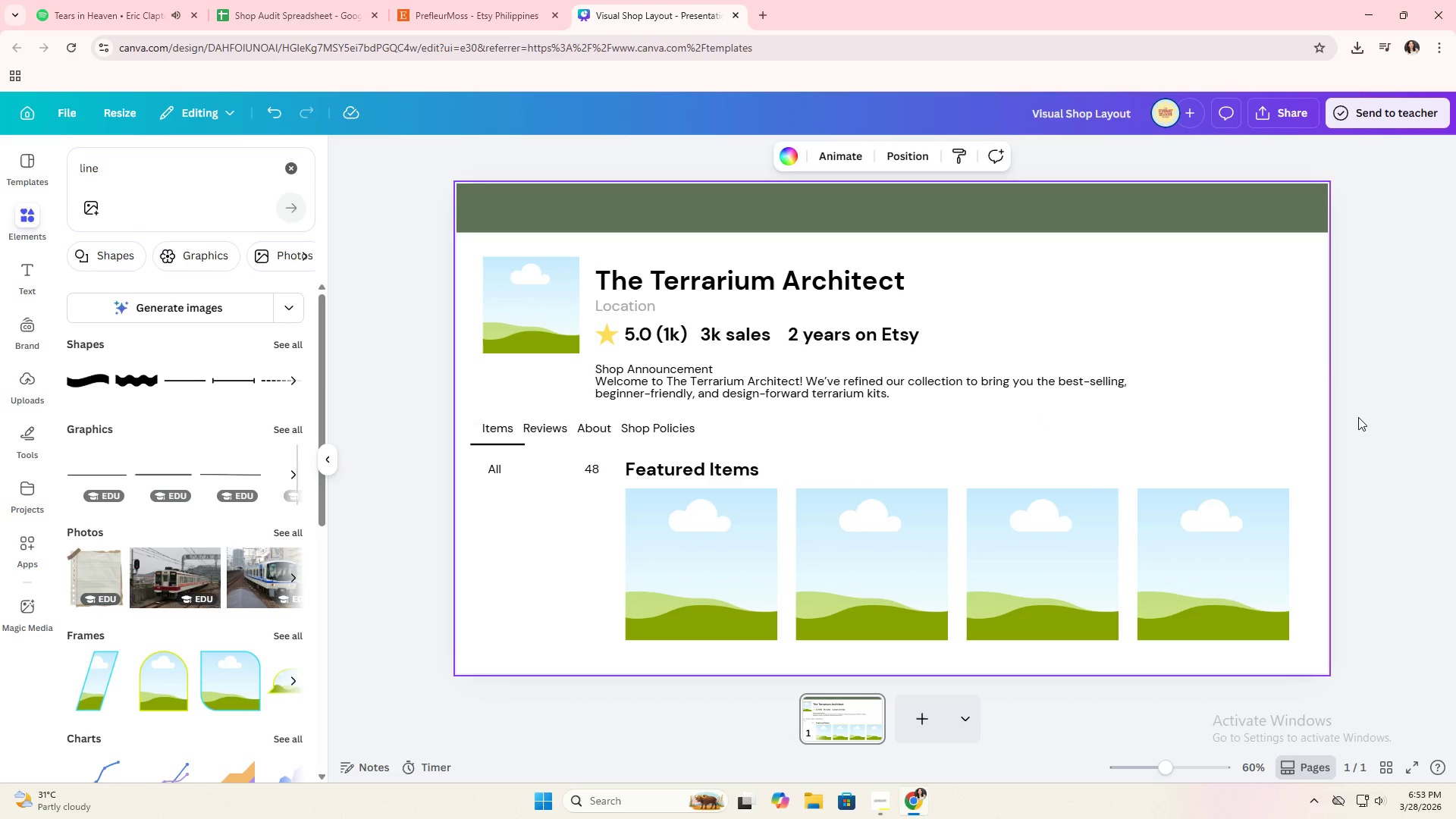 
triple_click([1359, 418])
 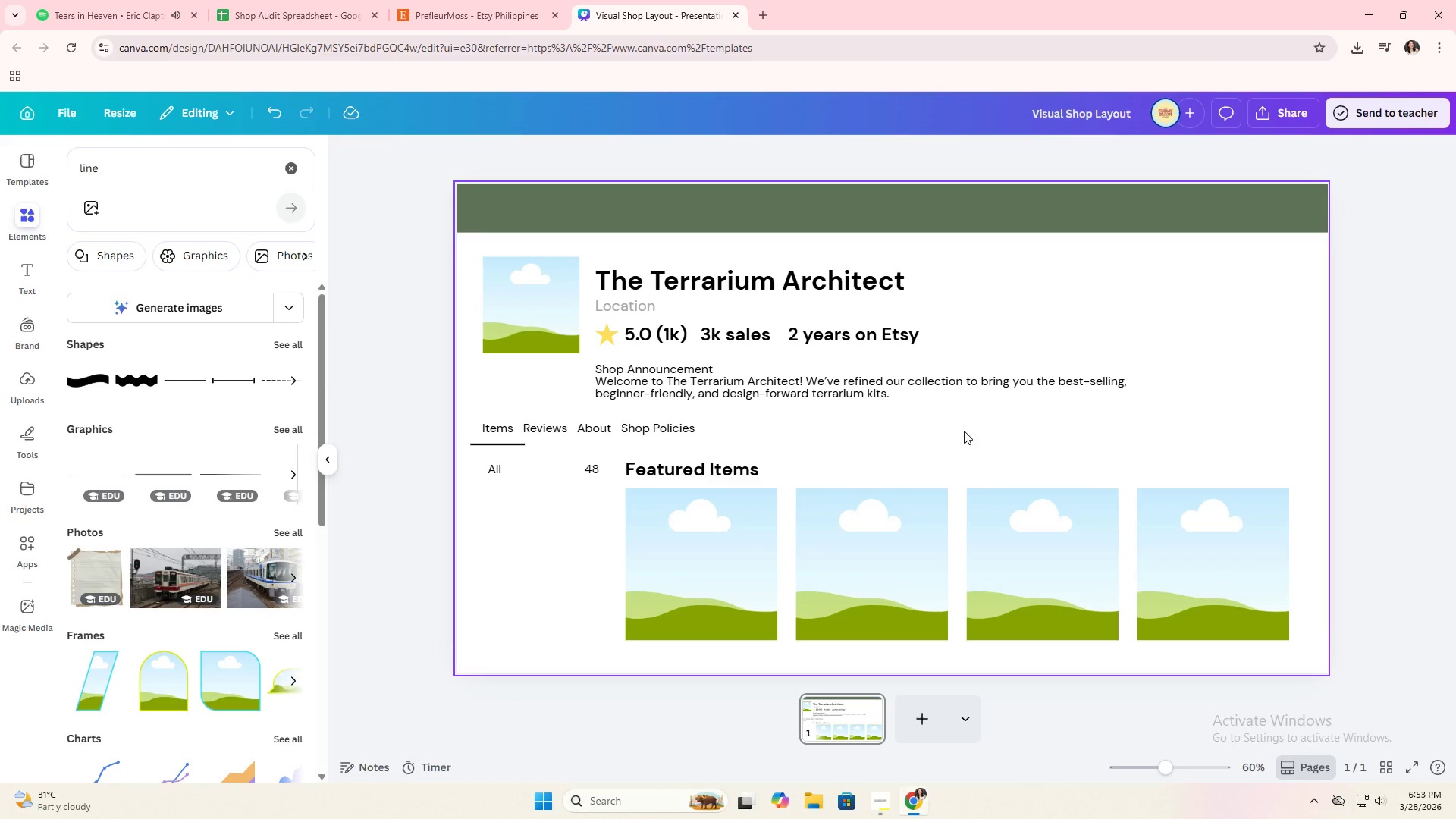 
scroll: coordinate [1143, 481], scroll_direction: down, amount: 1.0
 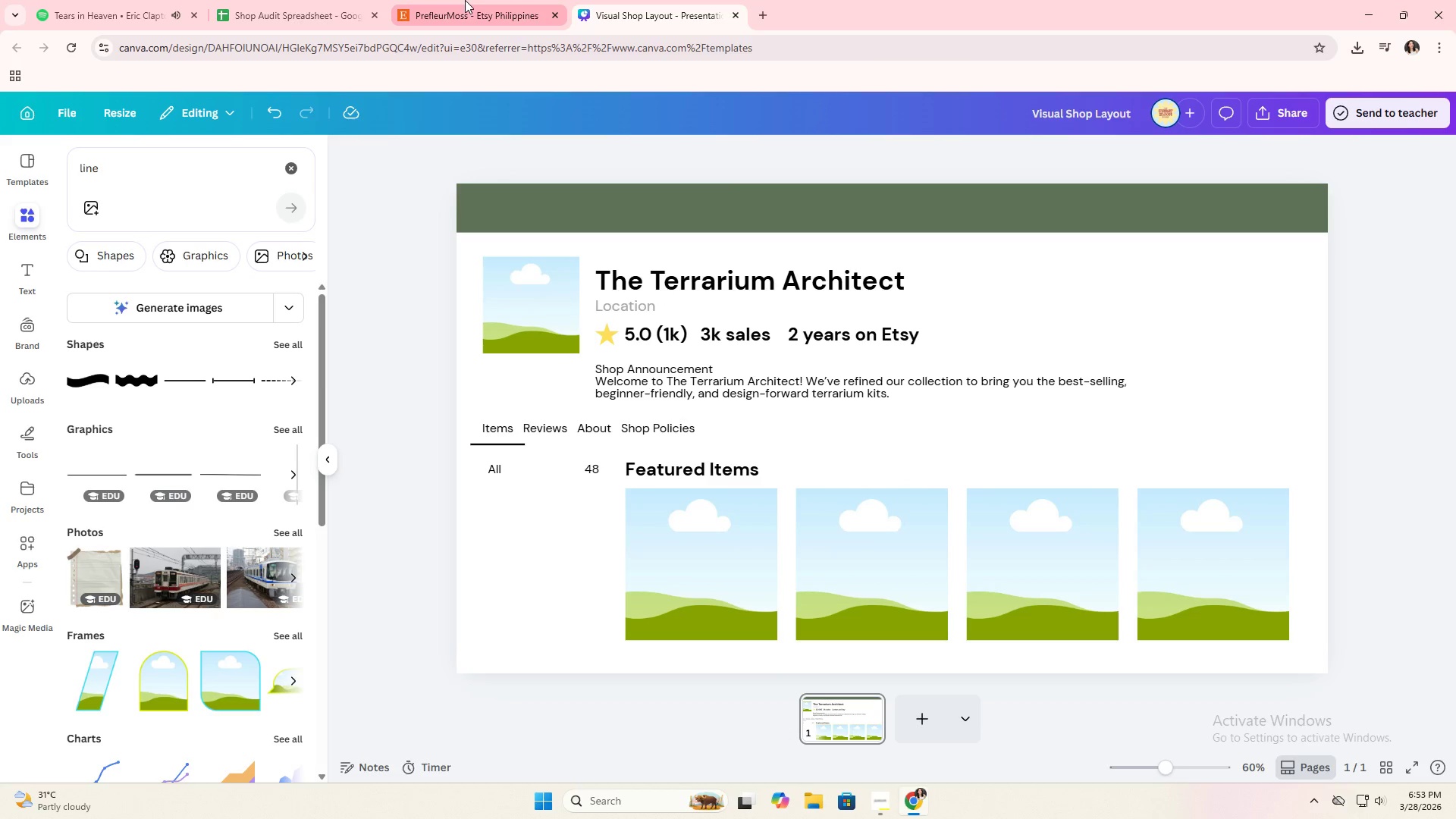 
key(Alt+Tab)